 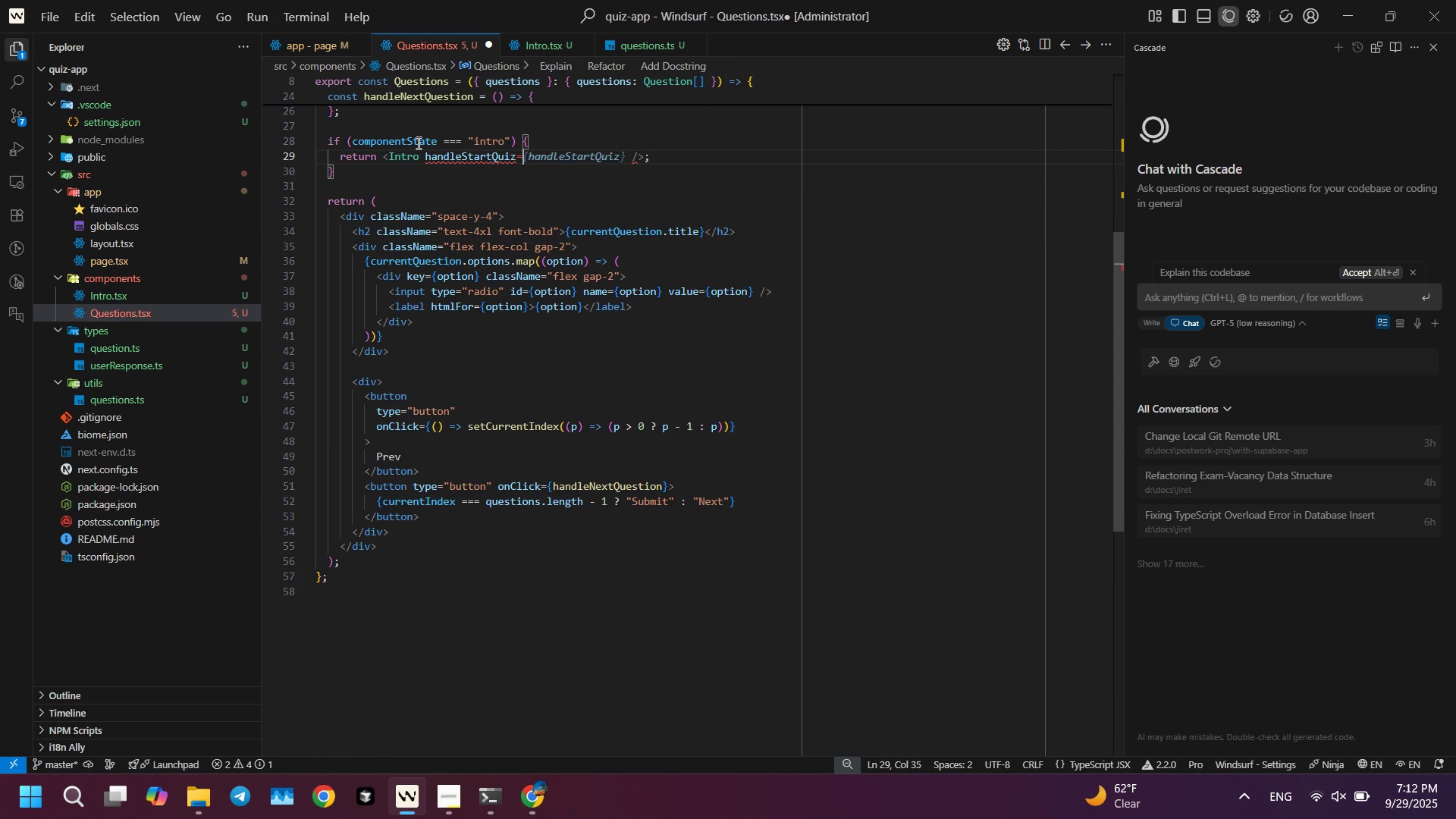 
key(Shift+ShiftLeft)
 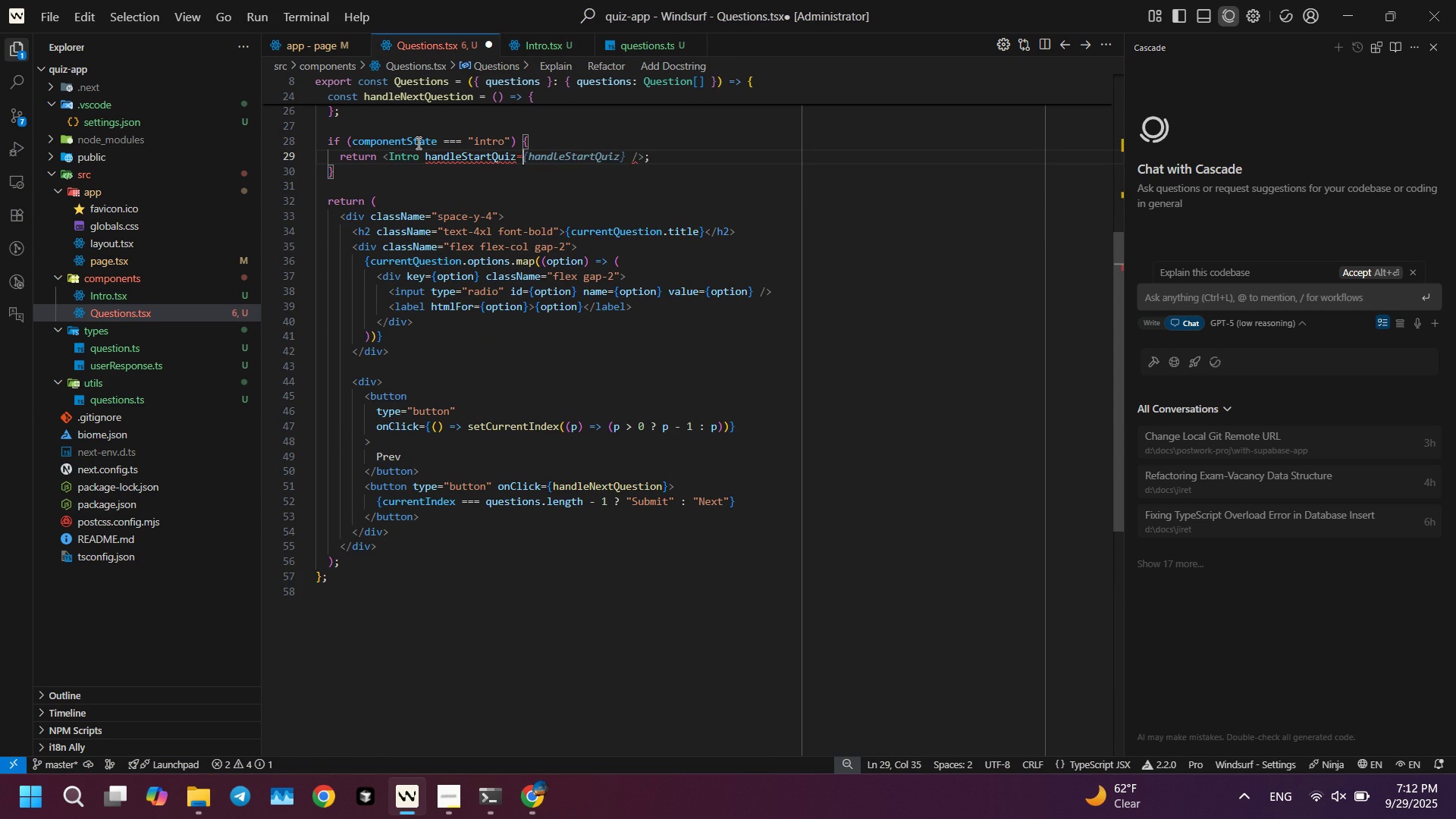 
key(BracketLeft)
 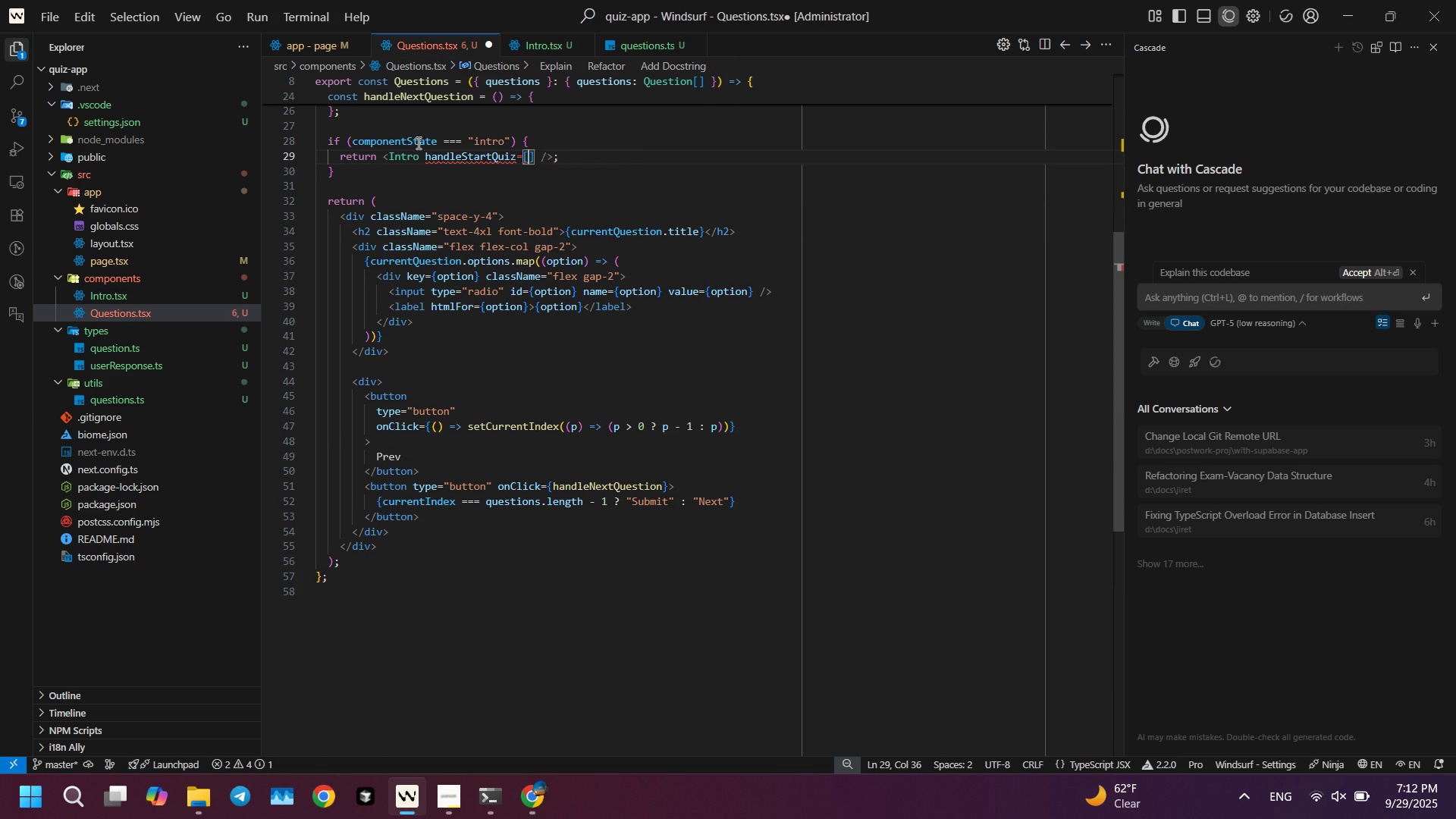 
key(Control+ControlLeft)
 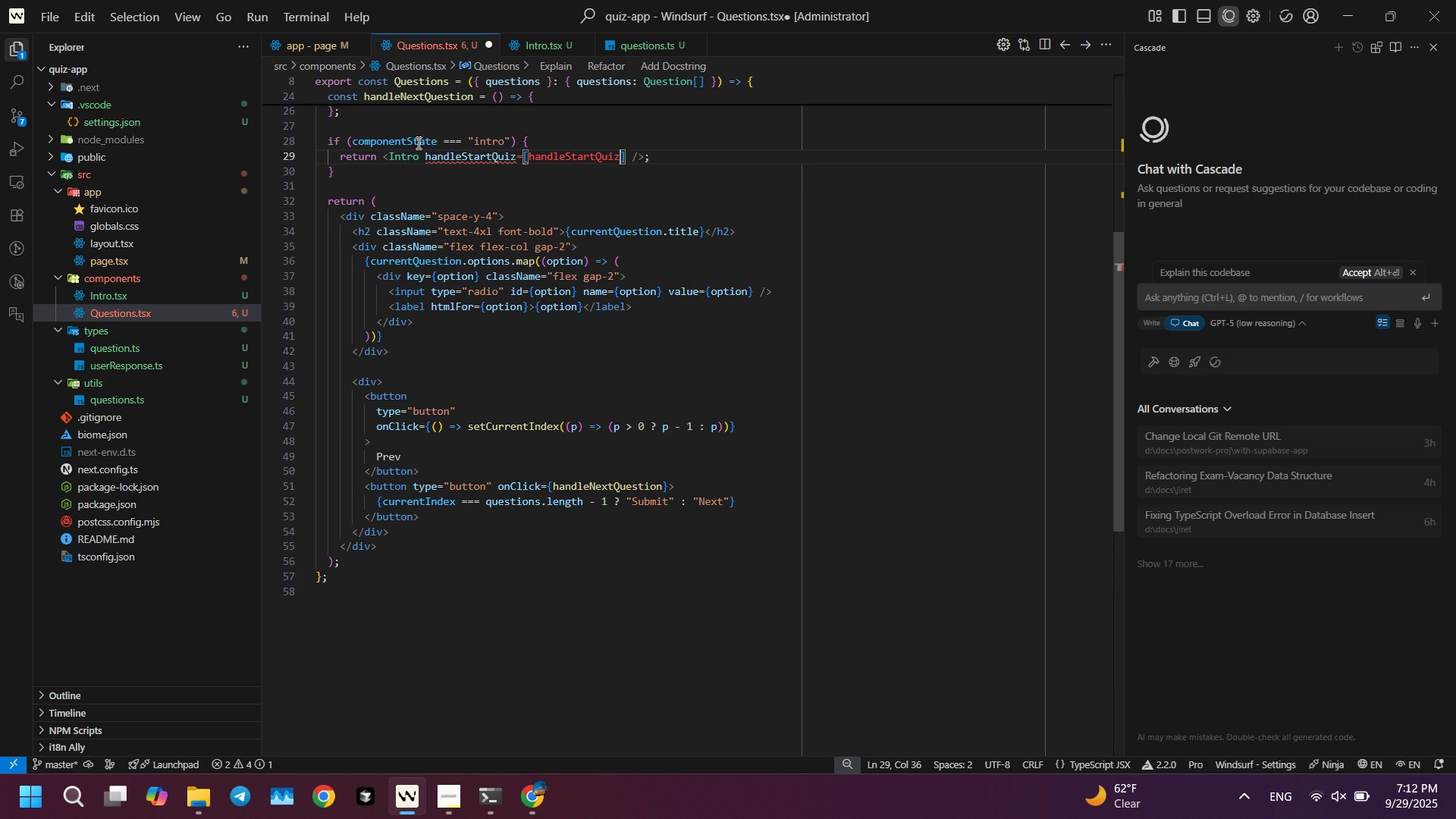 
key(Control+V)
 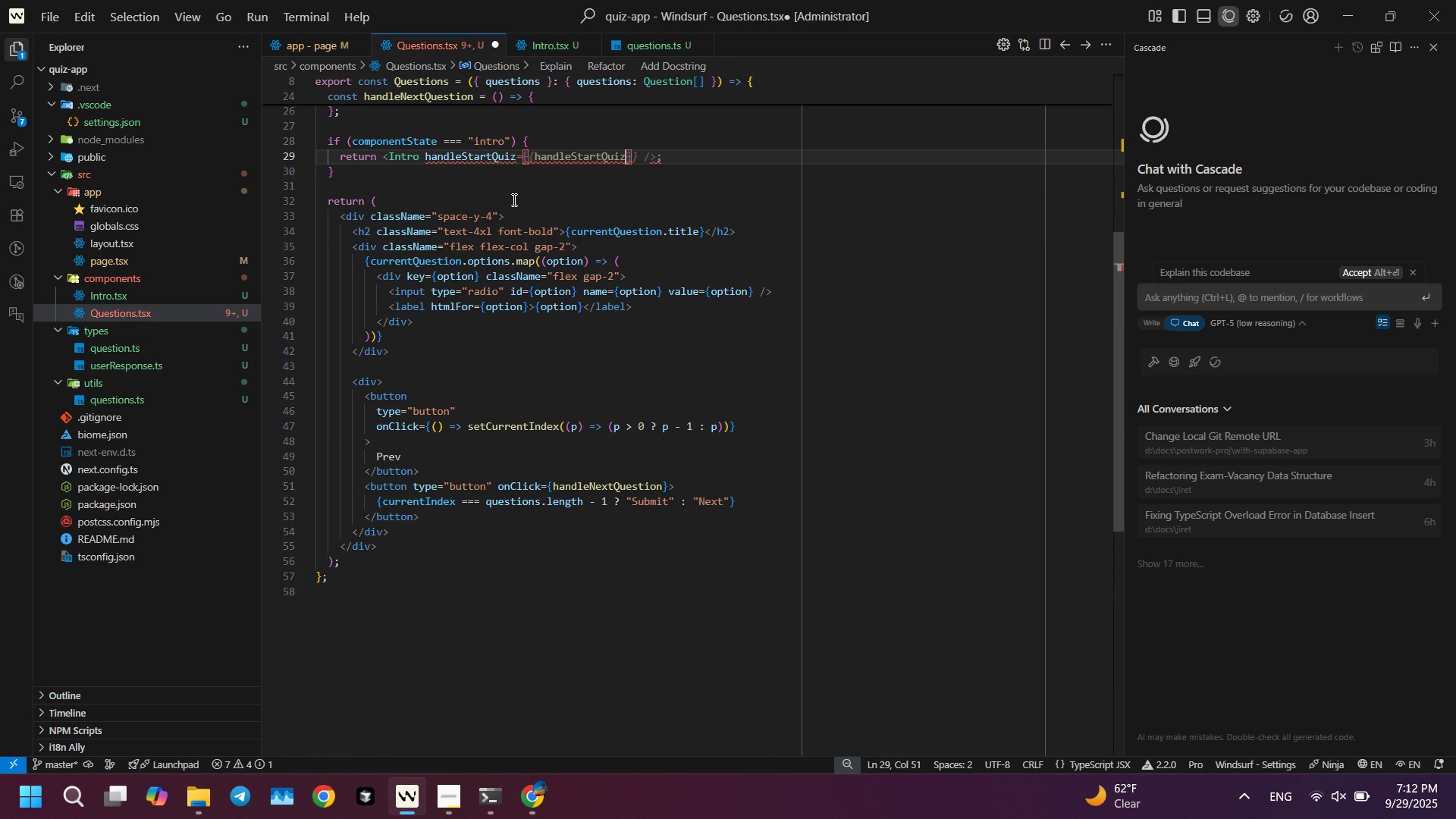 
key(Tab)